 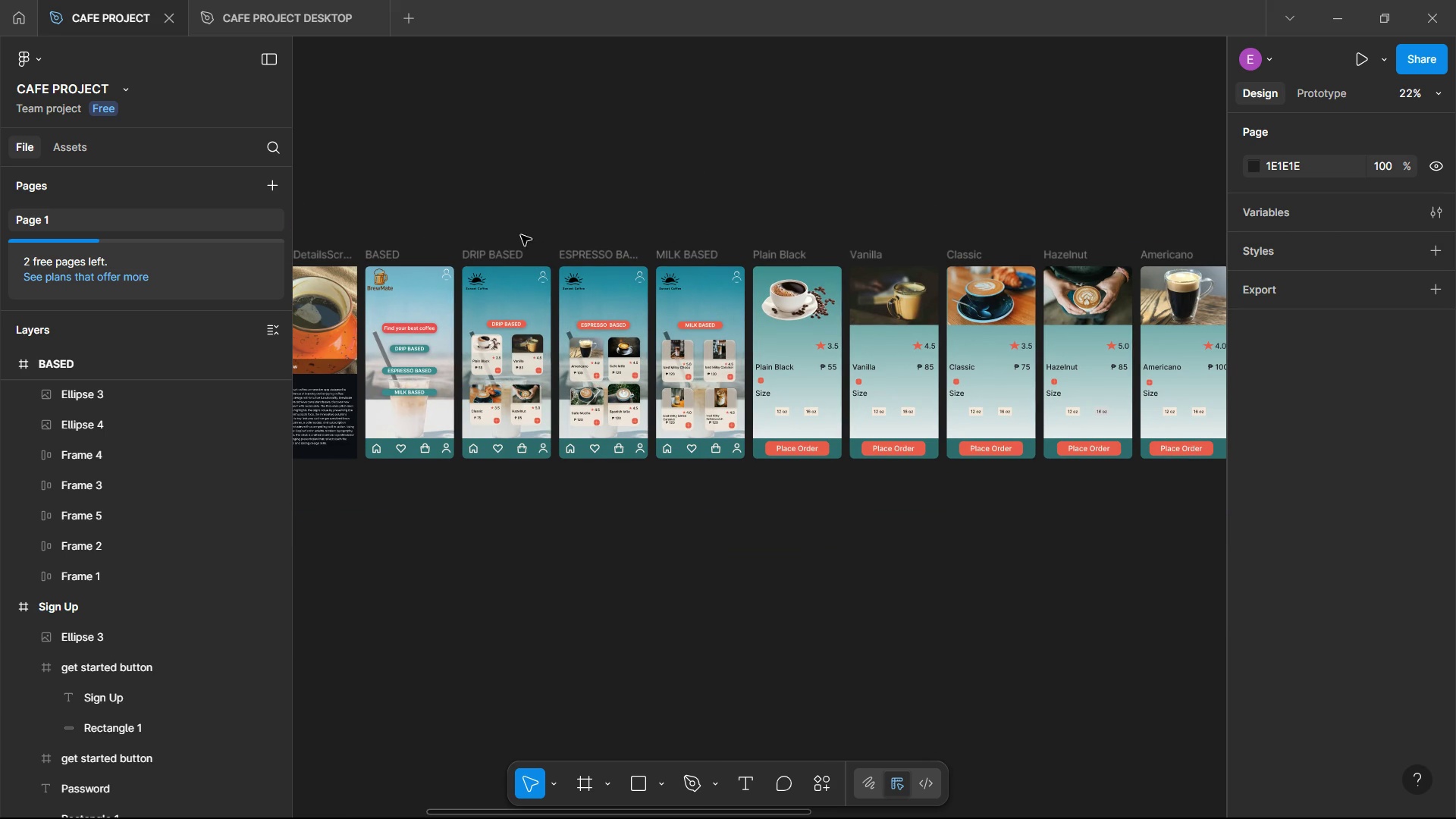 
left_click([491, 255])
 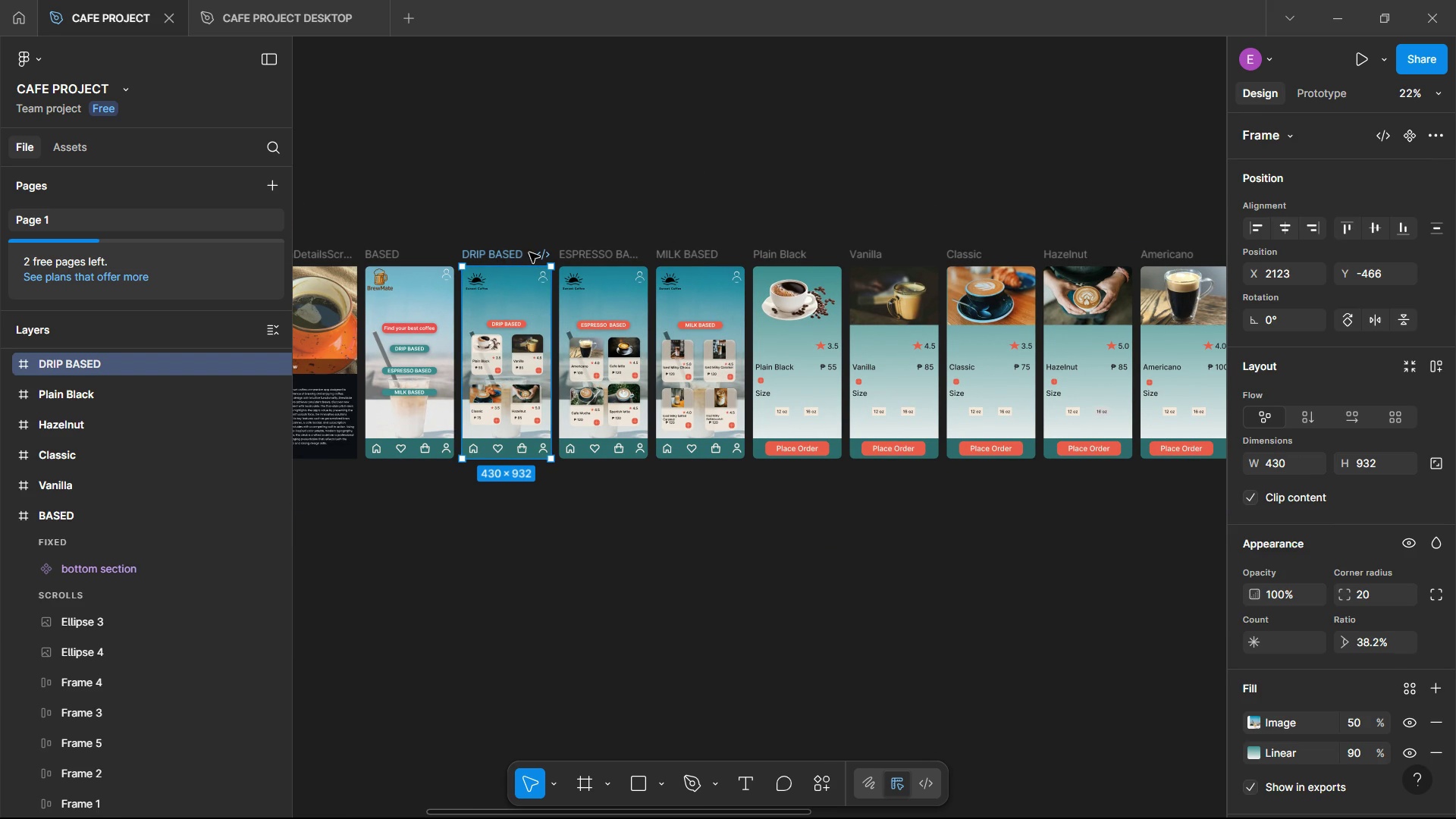 
key(Delete)
 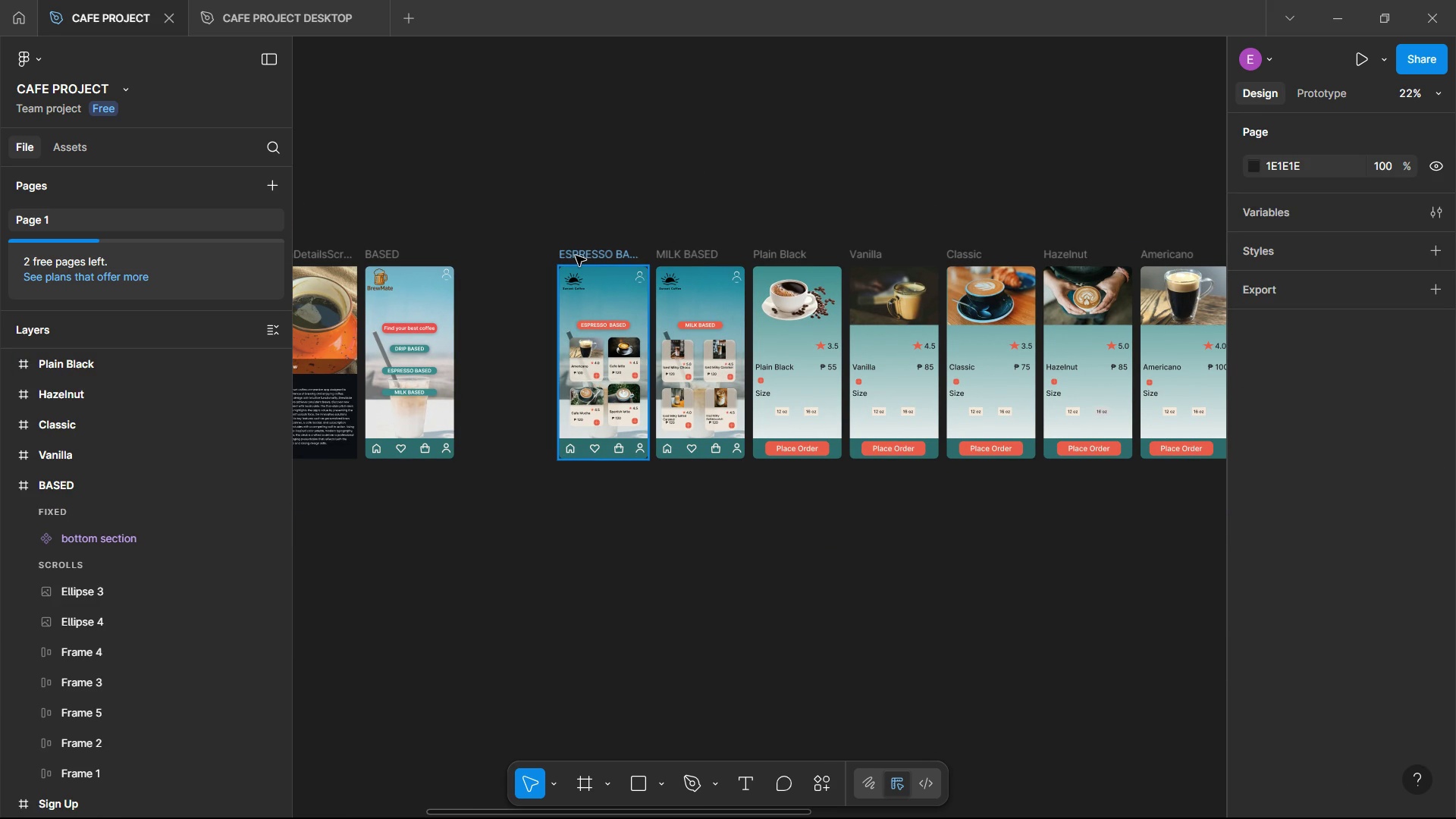 
left_click([576, 256])
 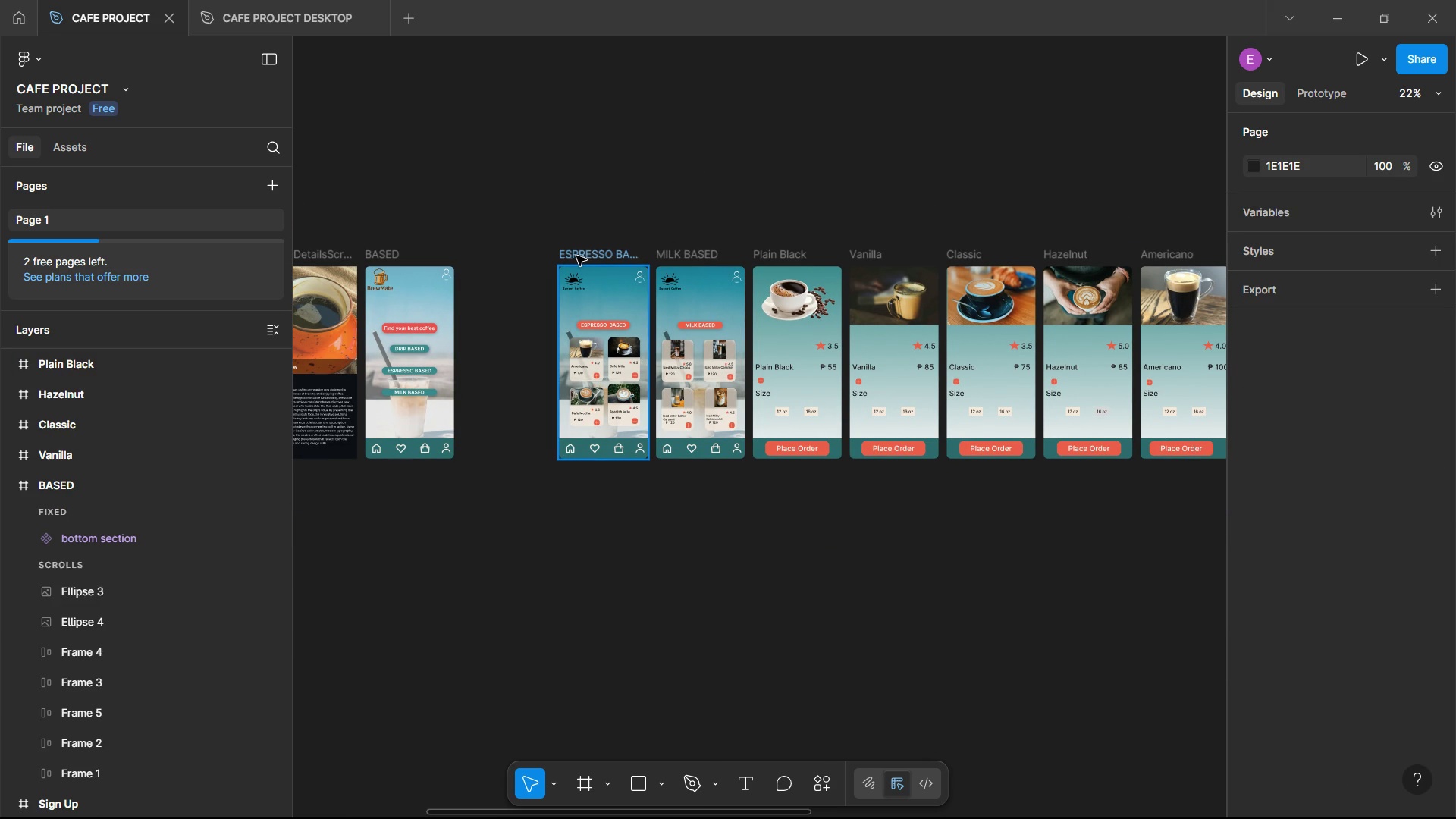 
key(Delete)
 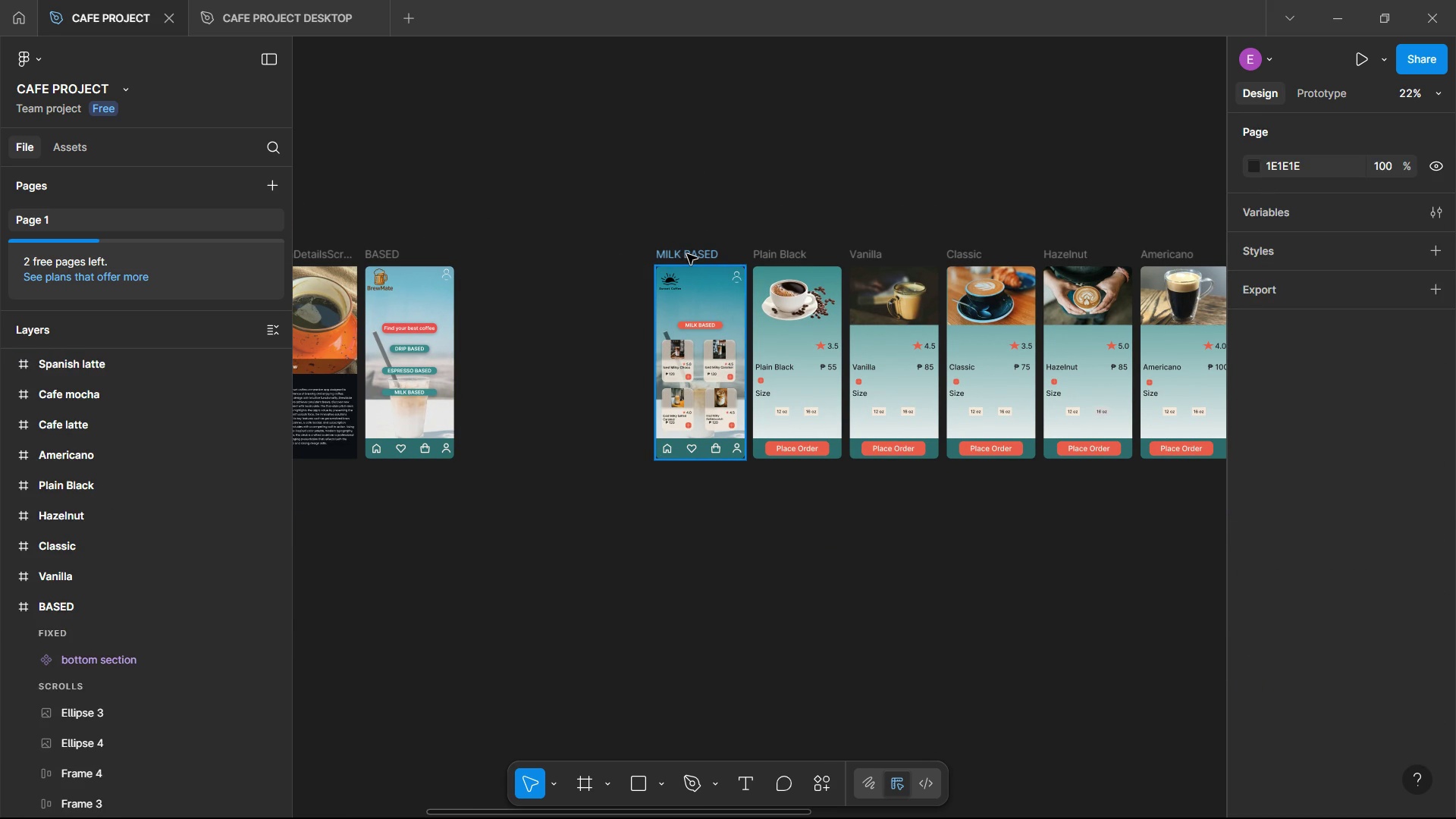 
left_click([687, 254])
 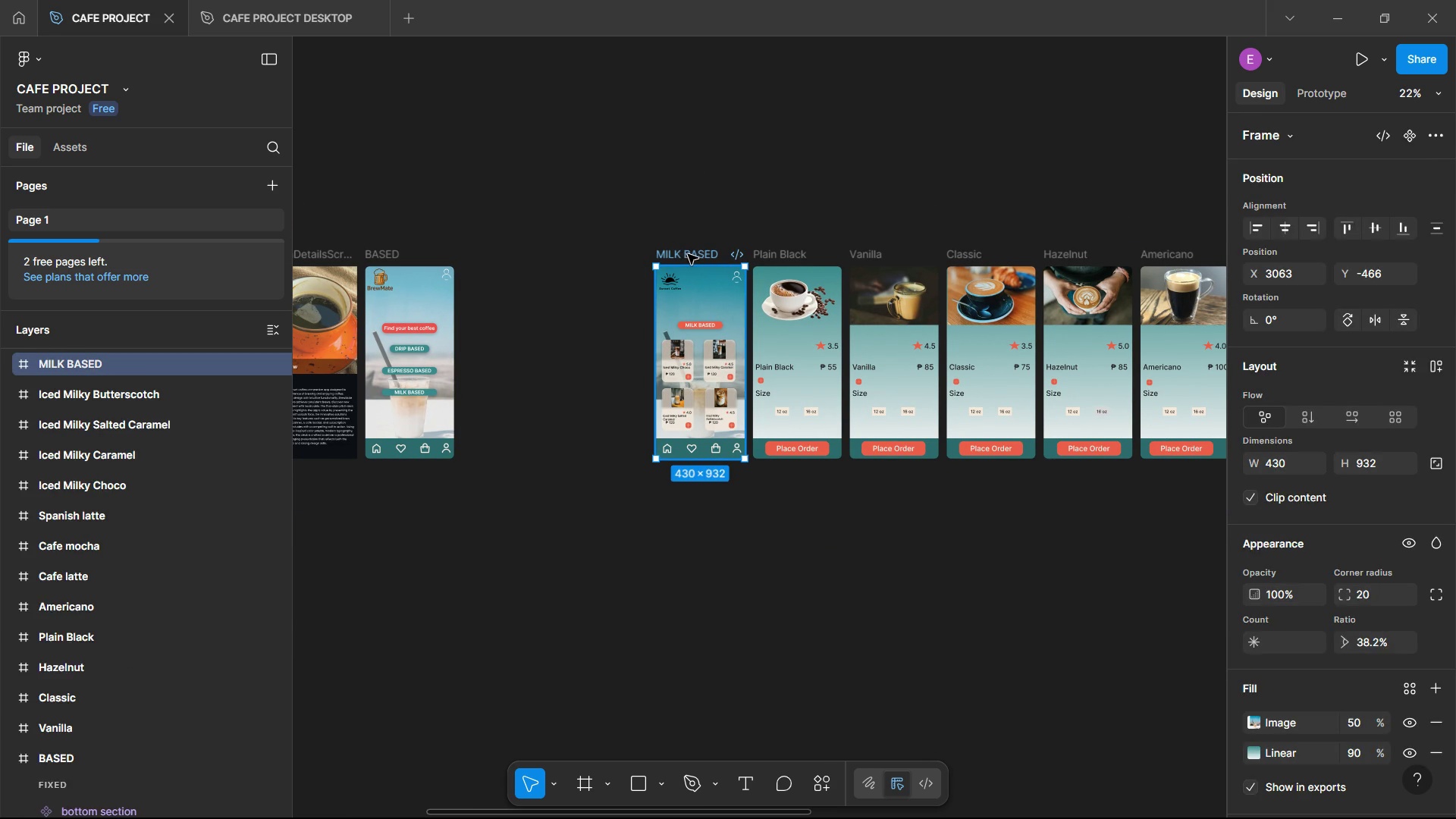 
key(Delete)
 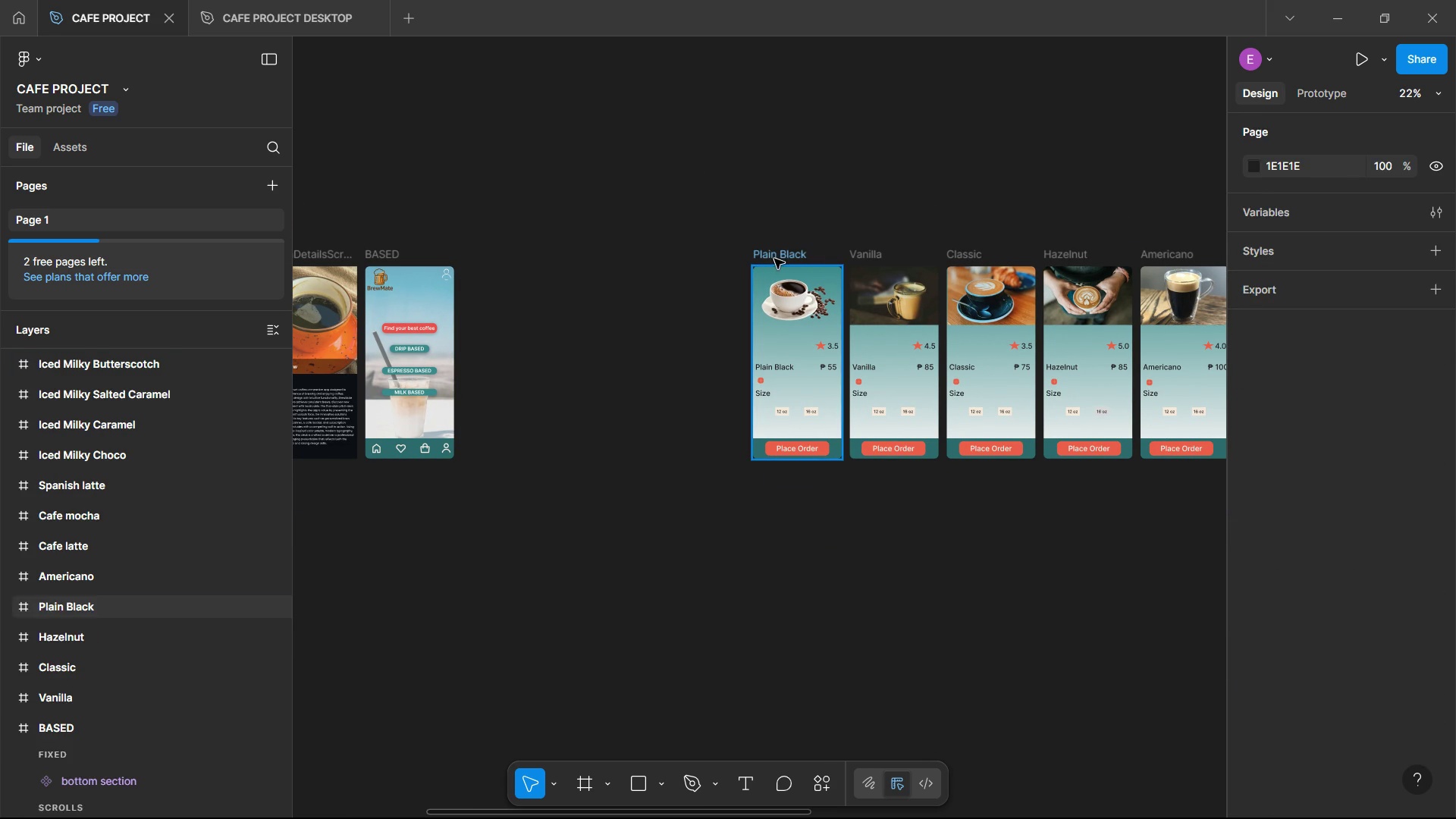 
left_click([774, 259])
 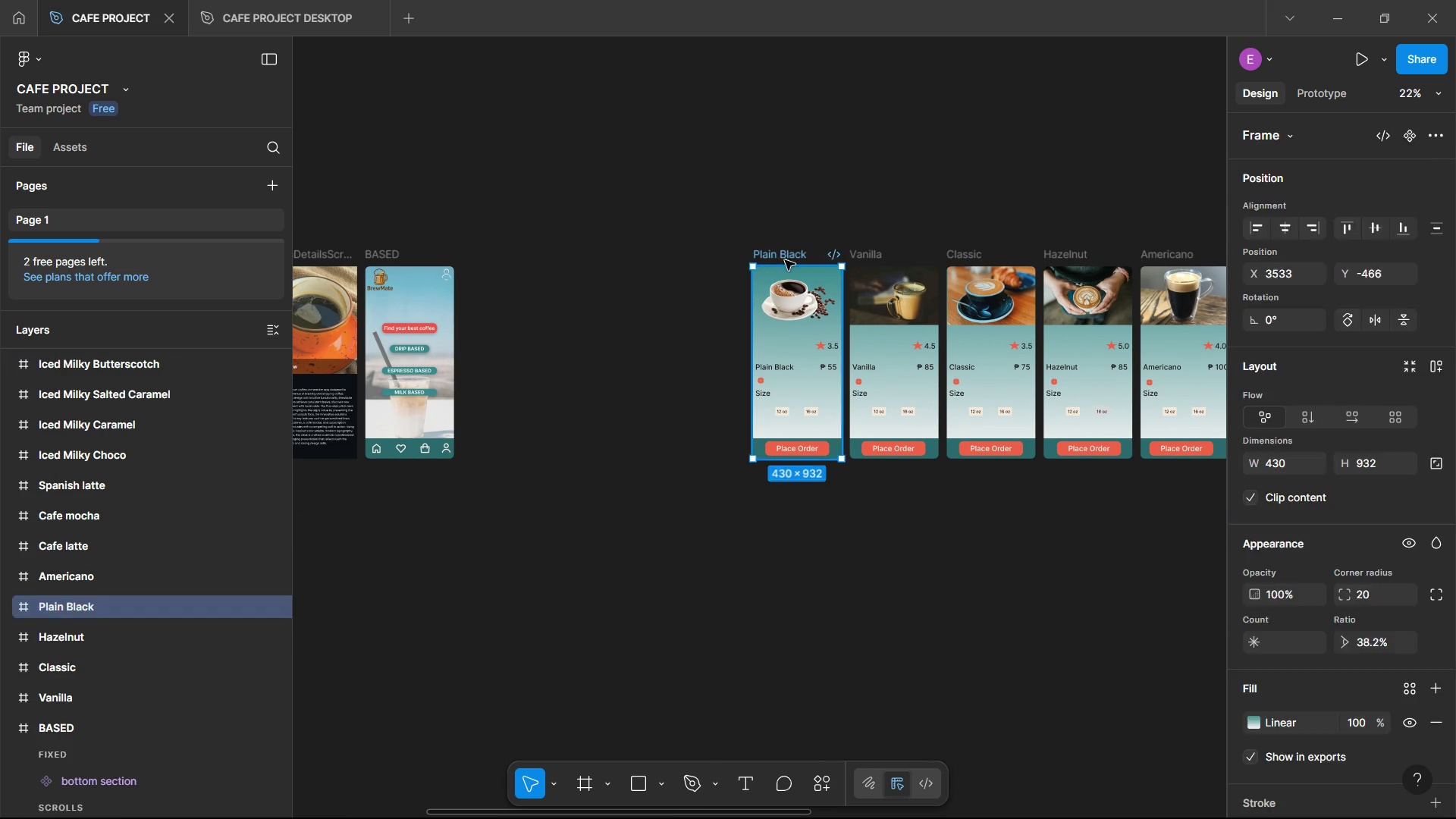 
key(Delete)
 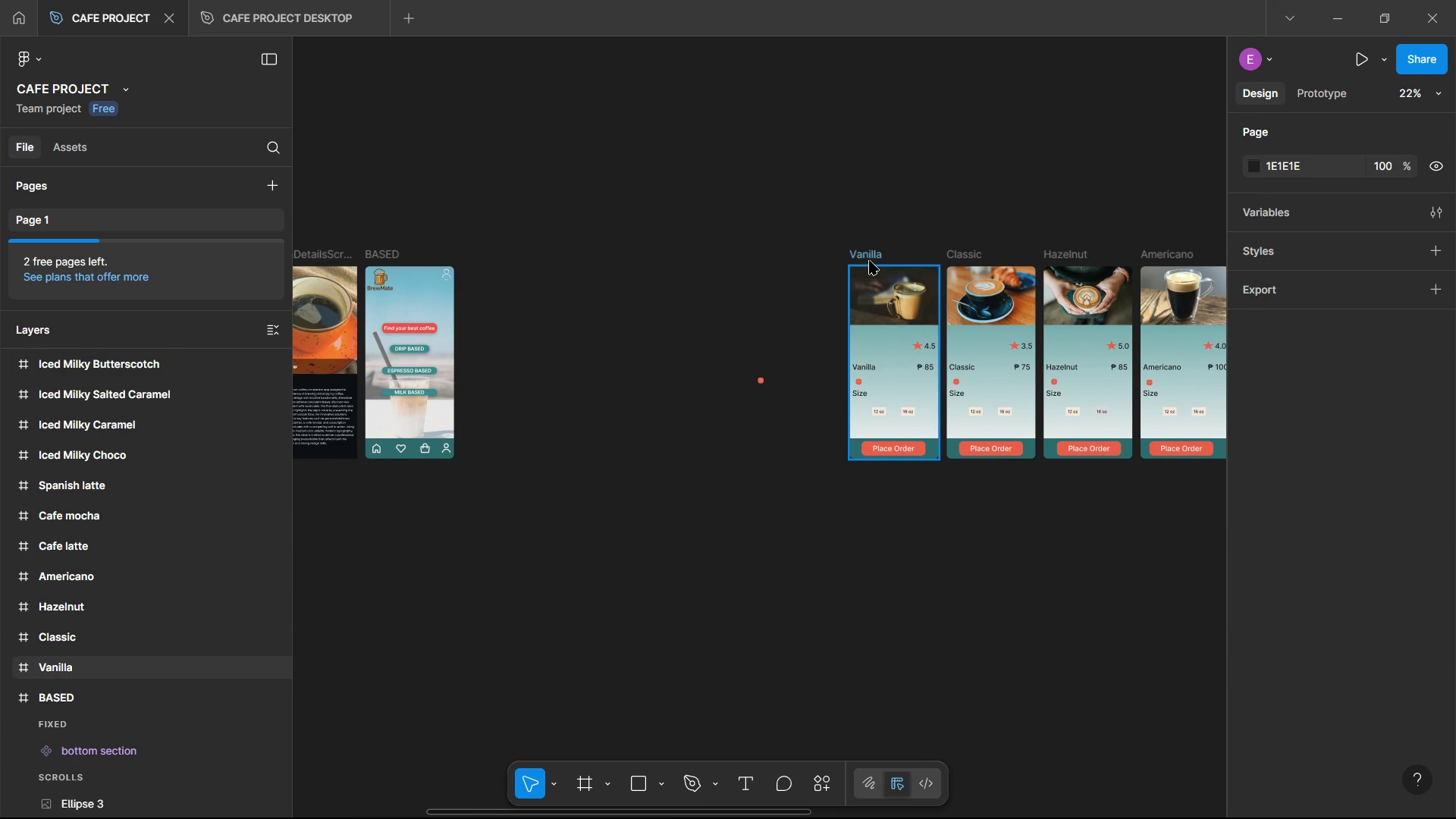 
left_click([869, 260])
 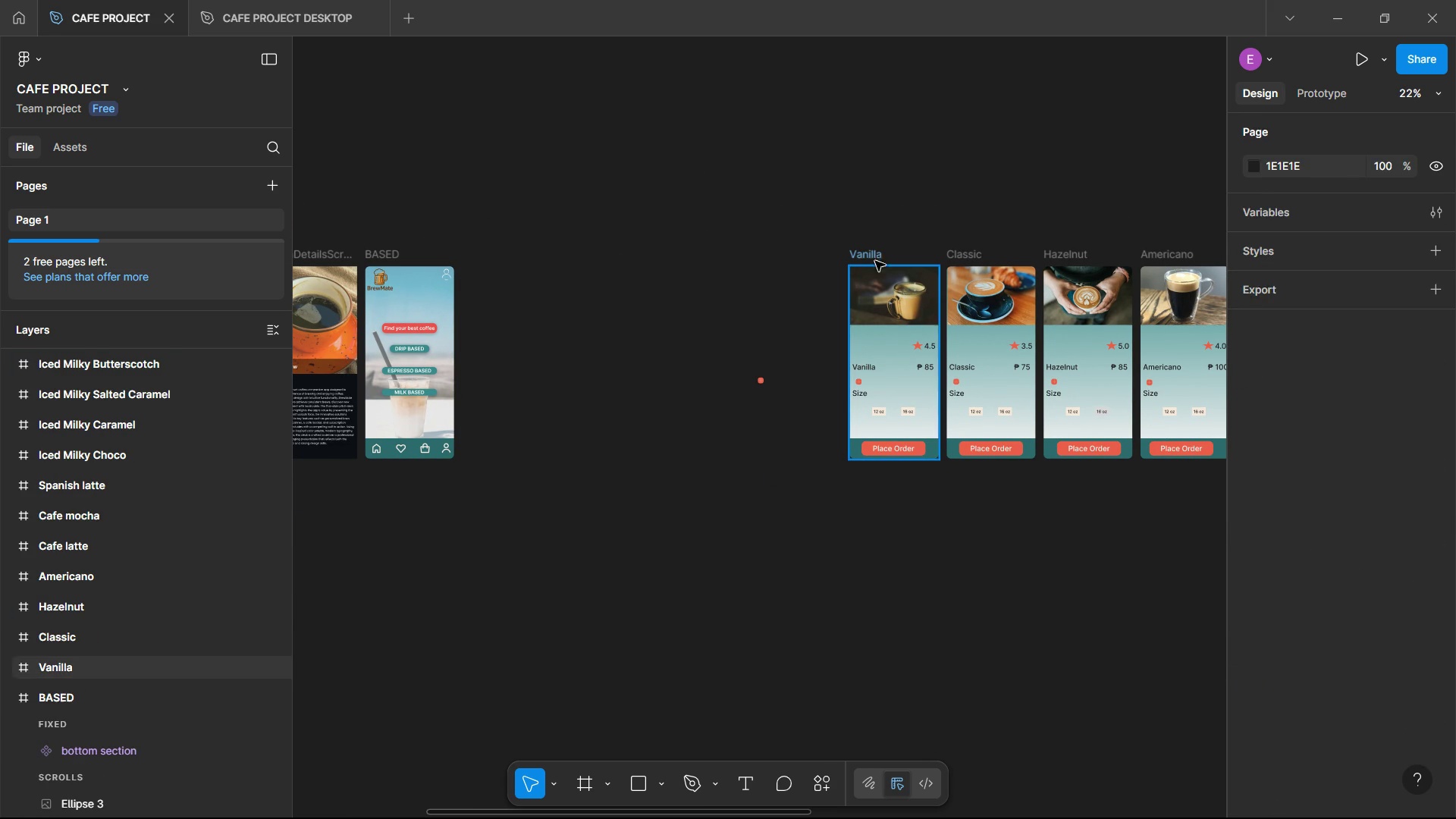 
key(Delete)
 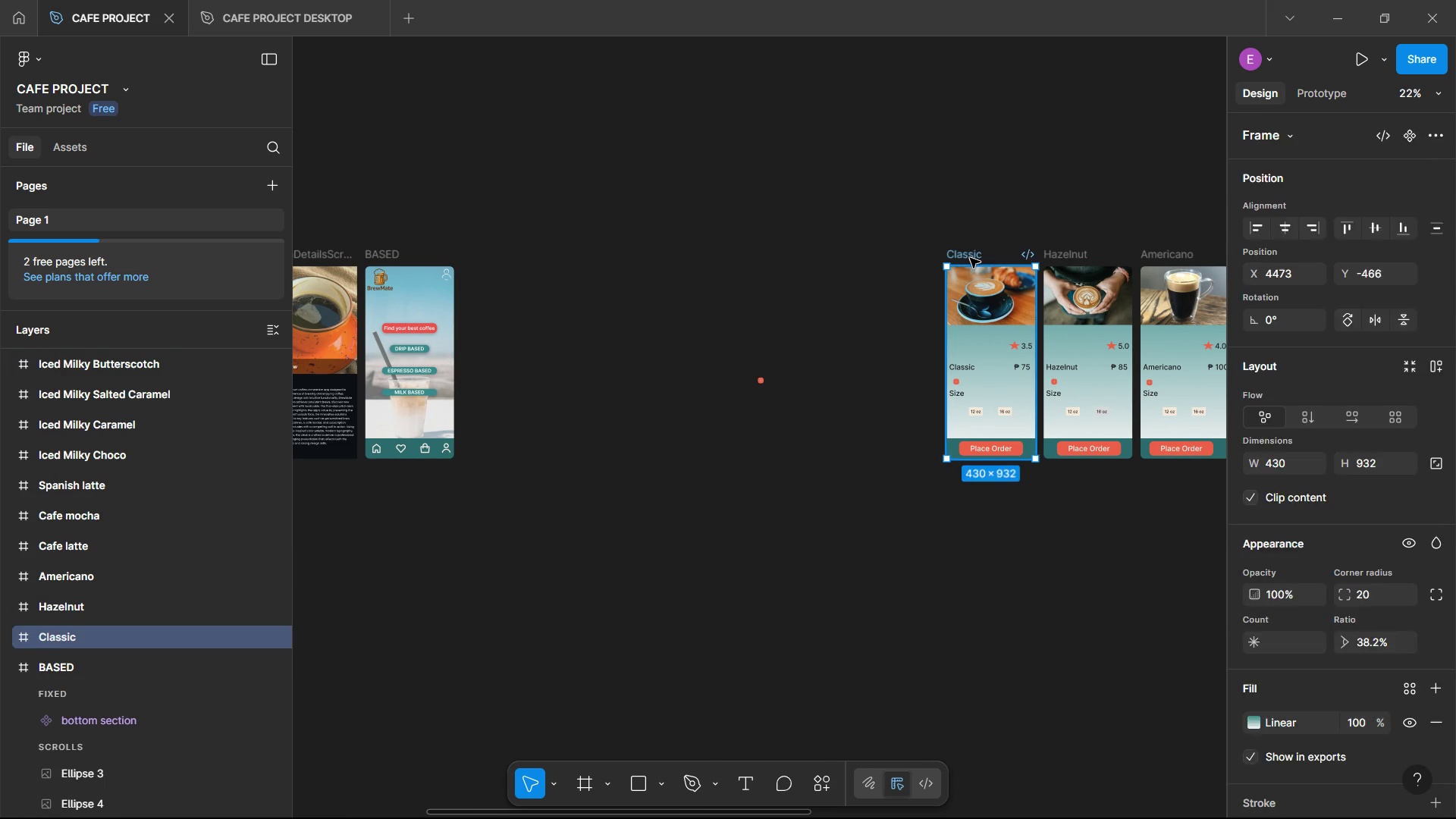 
key(Delete)
 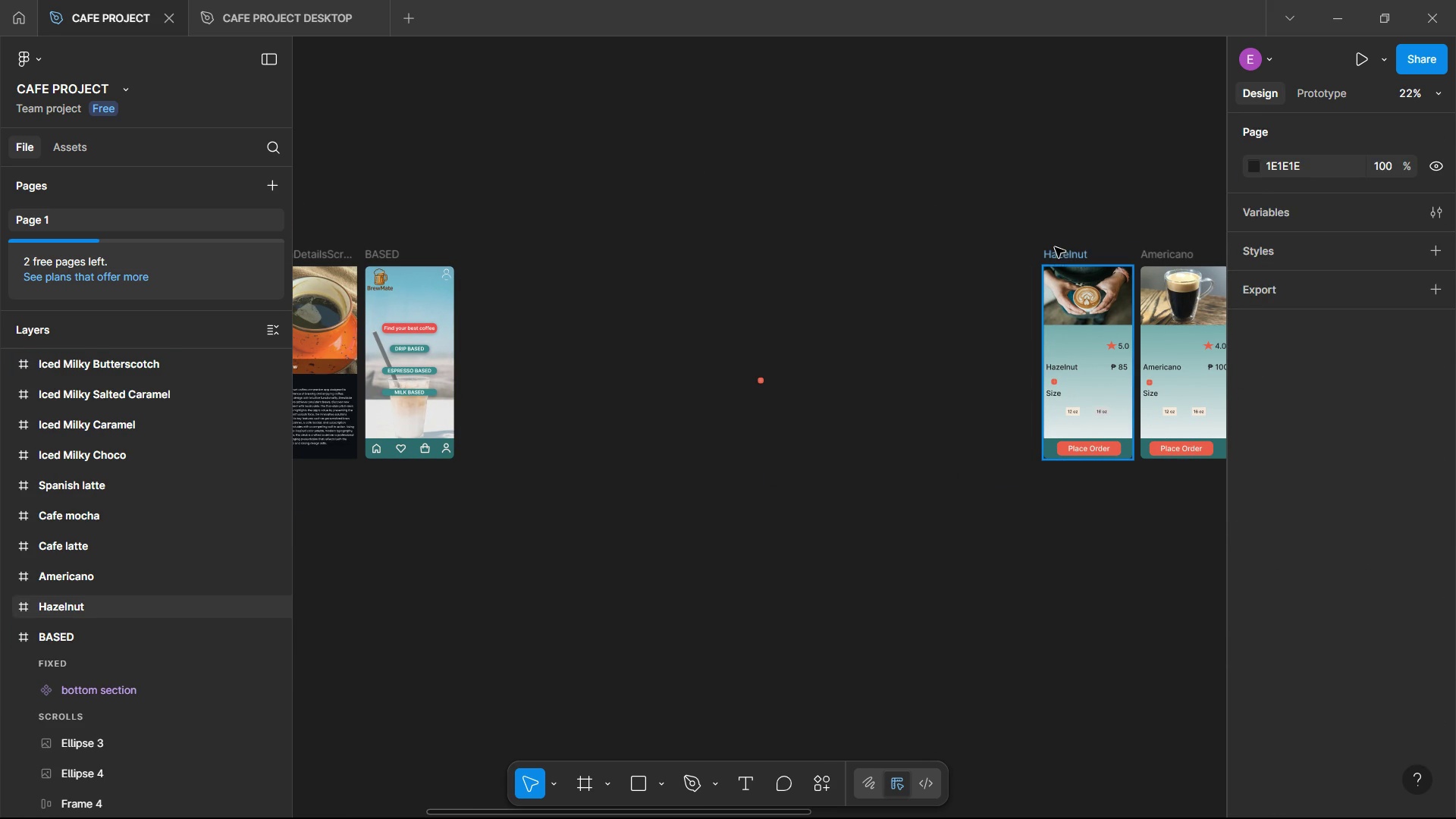 
left_click([1055, 247])
 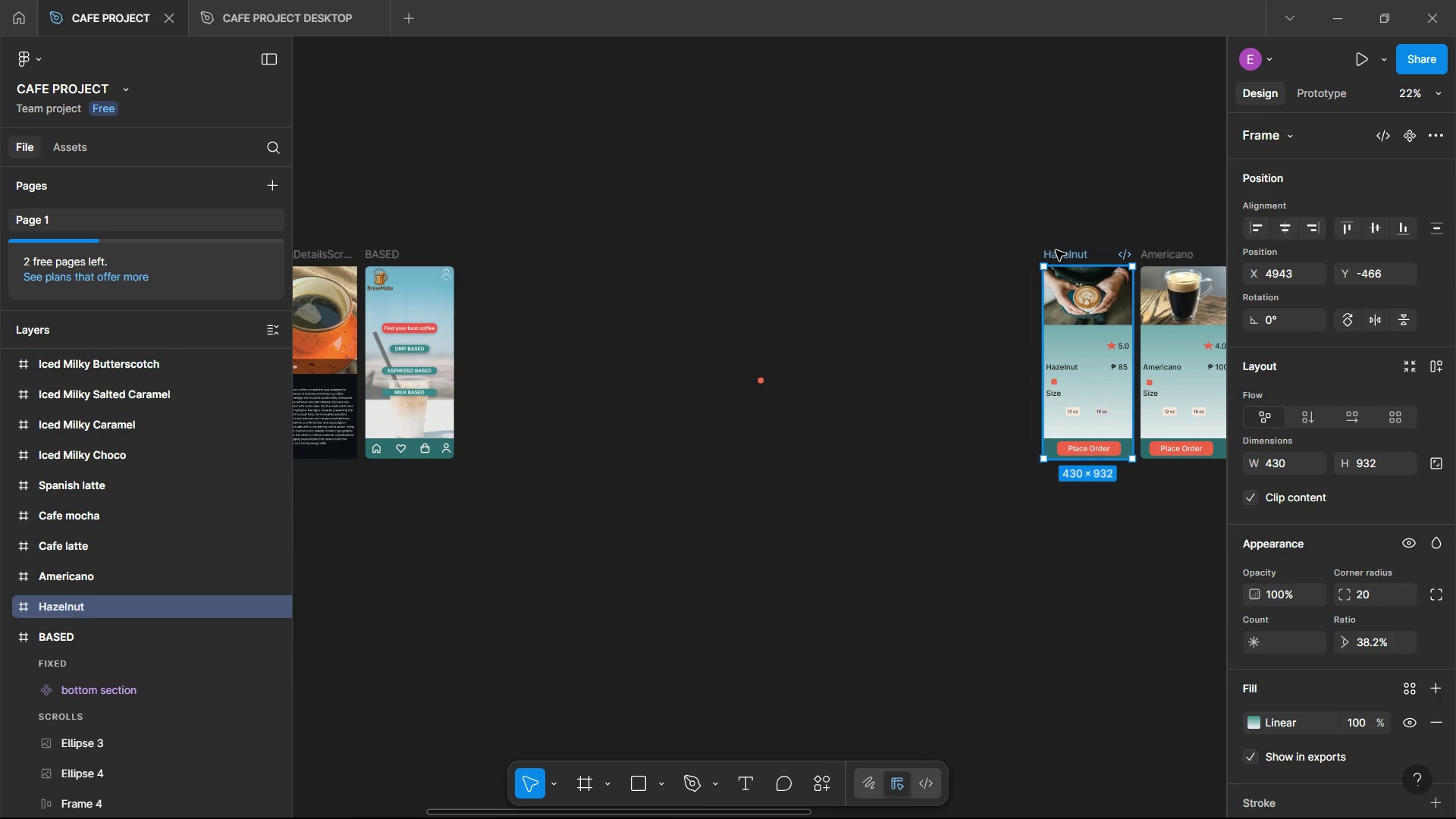 
key(Delete)